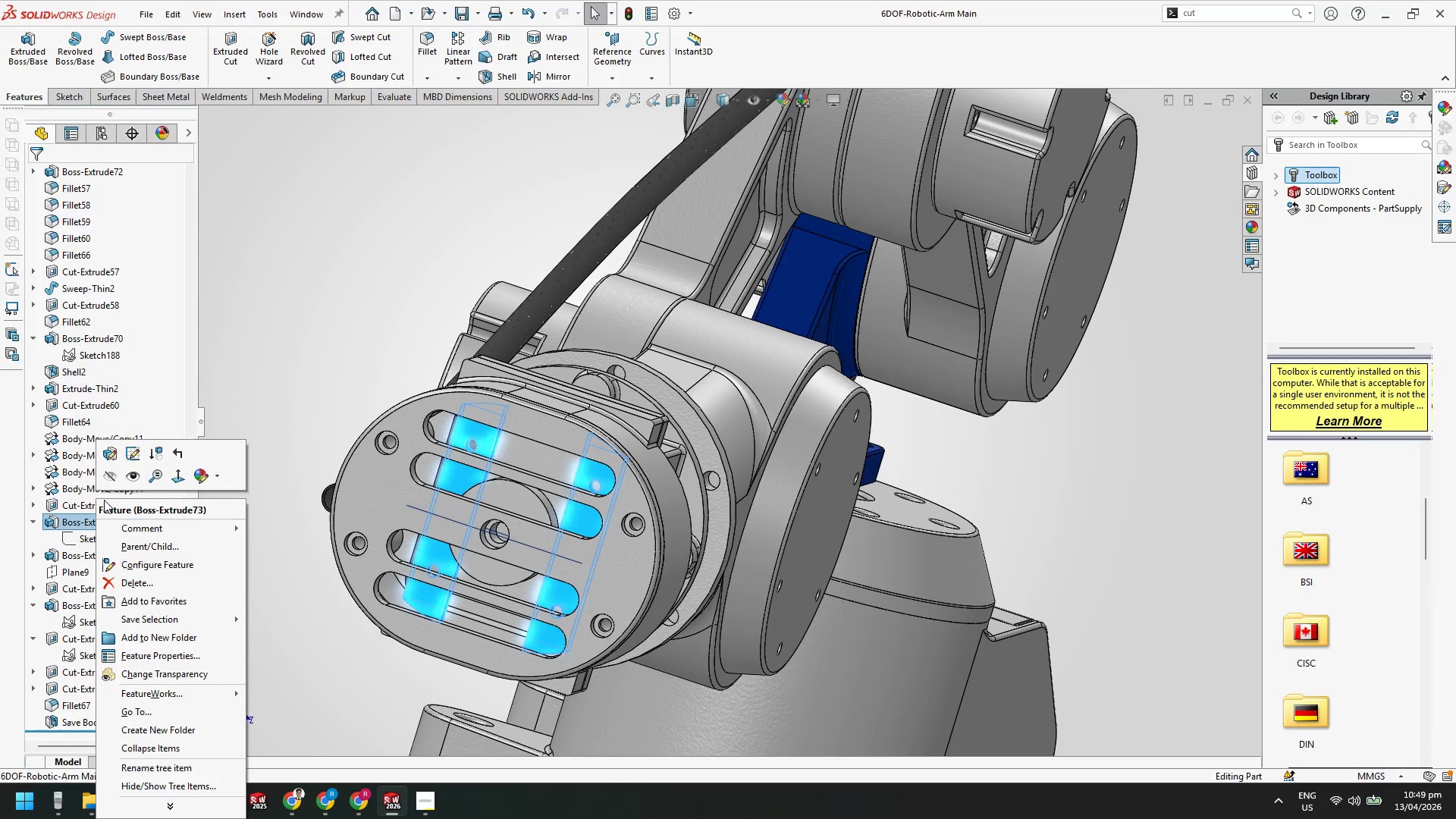 
left_click([111, 453])
 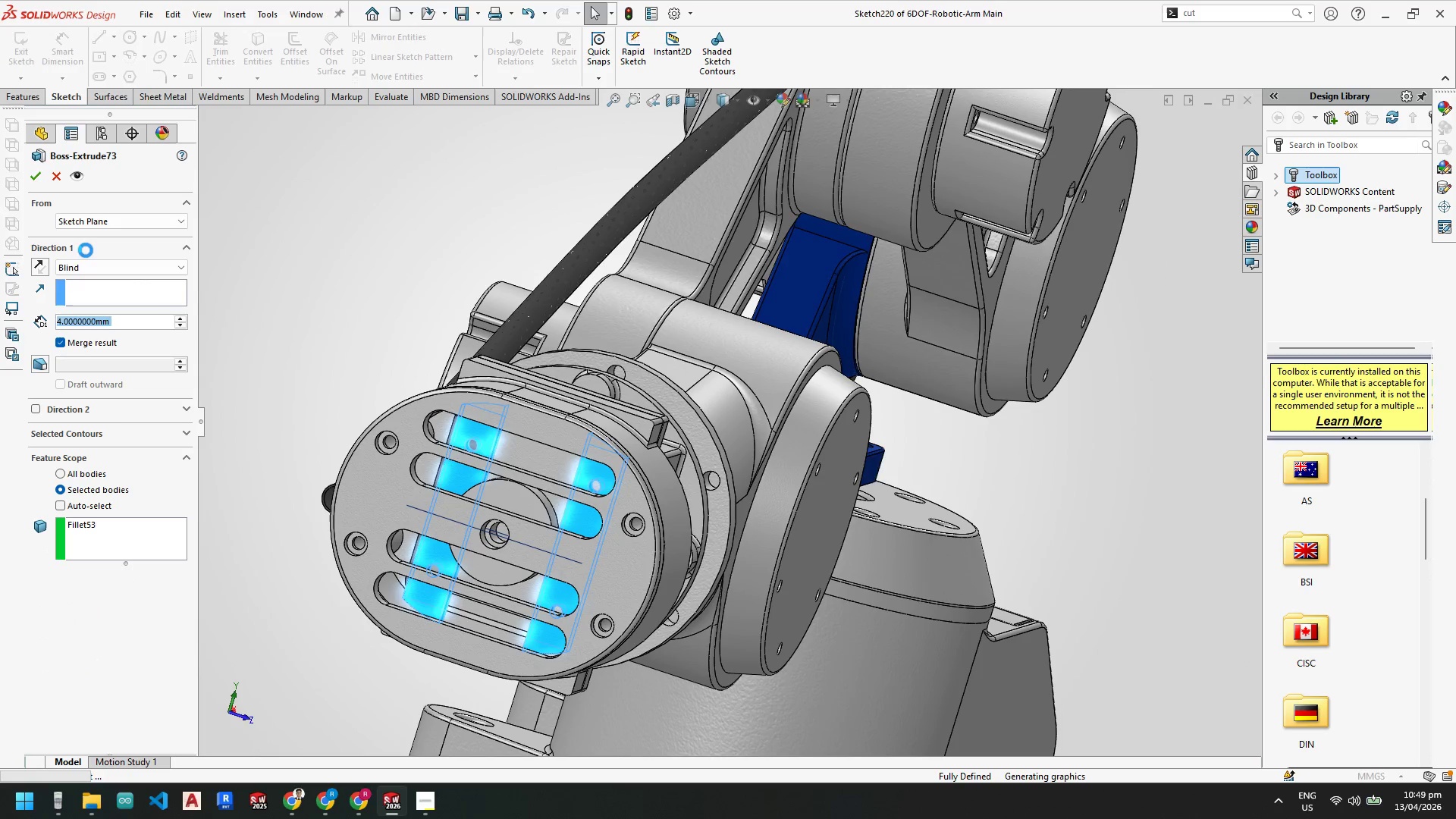 
left_click([101, 224])
 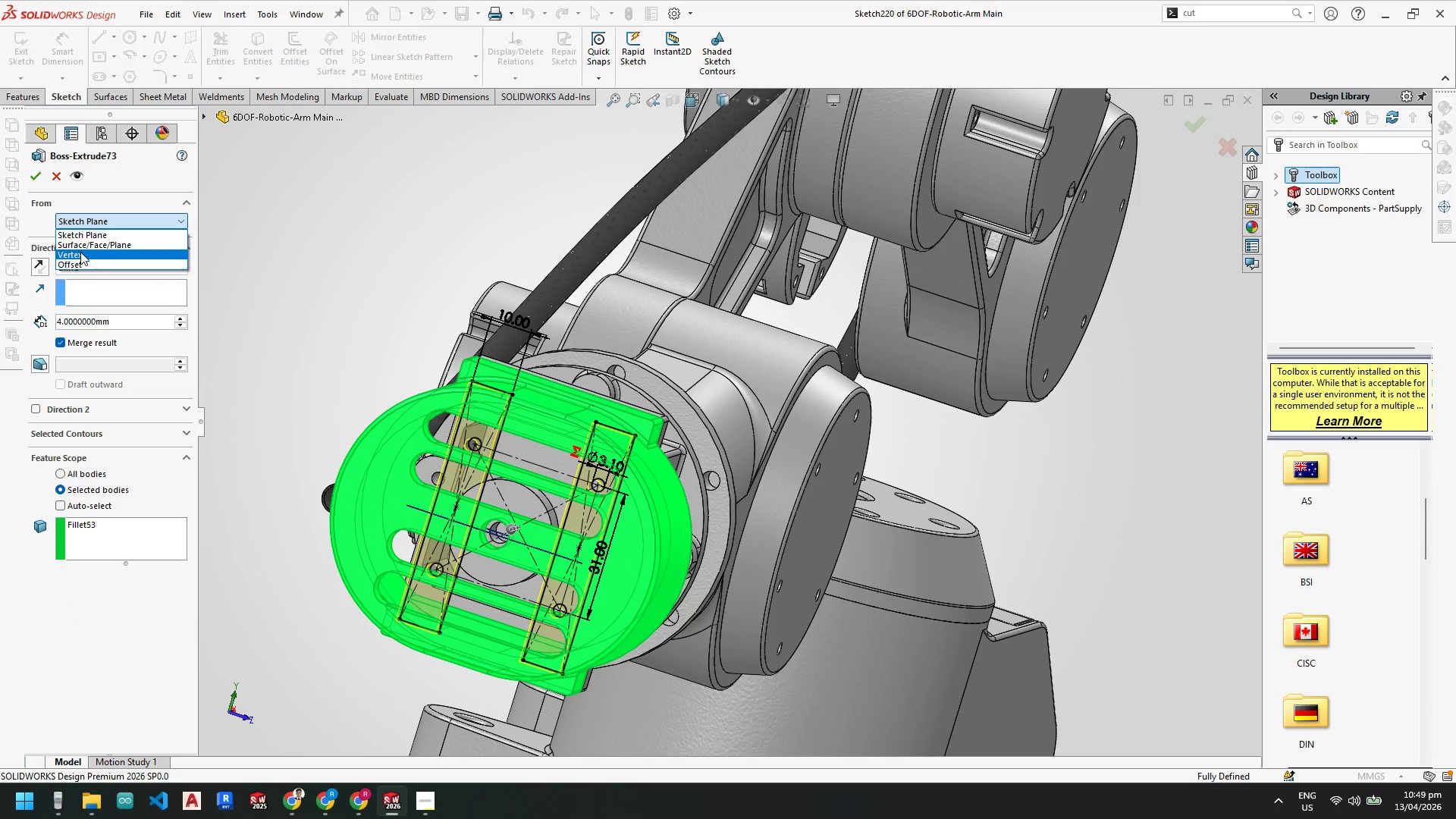 
left_click([80, 264])
 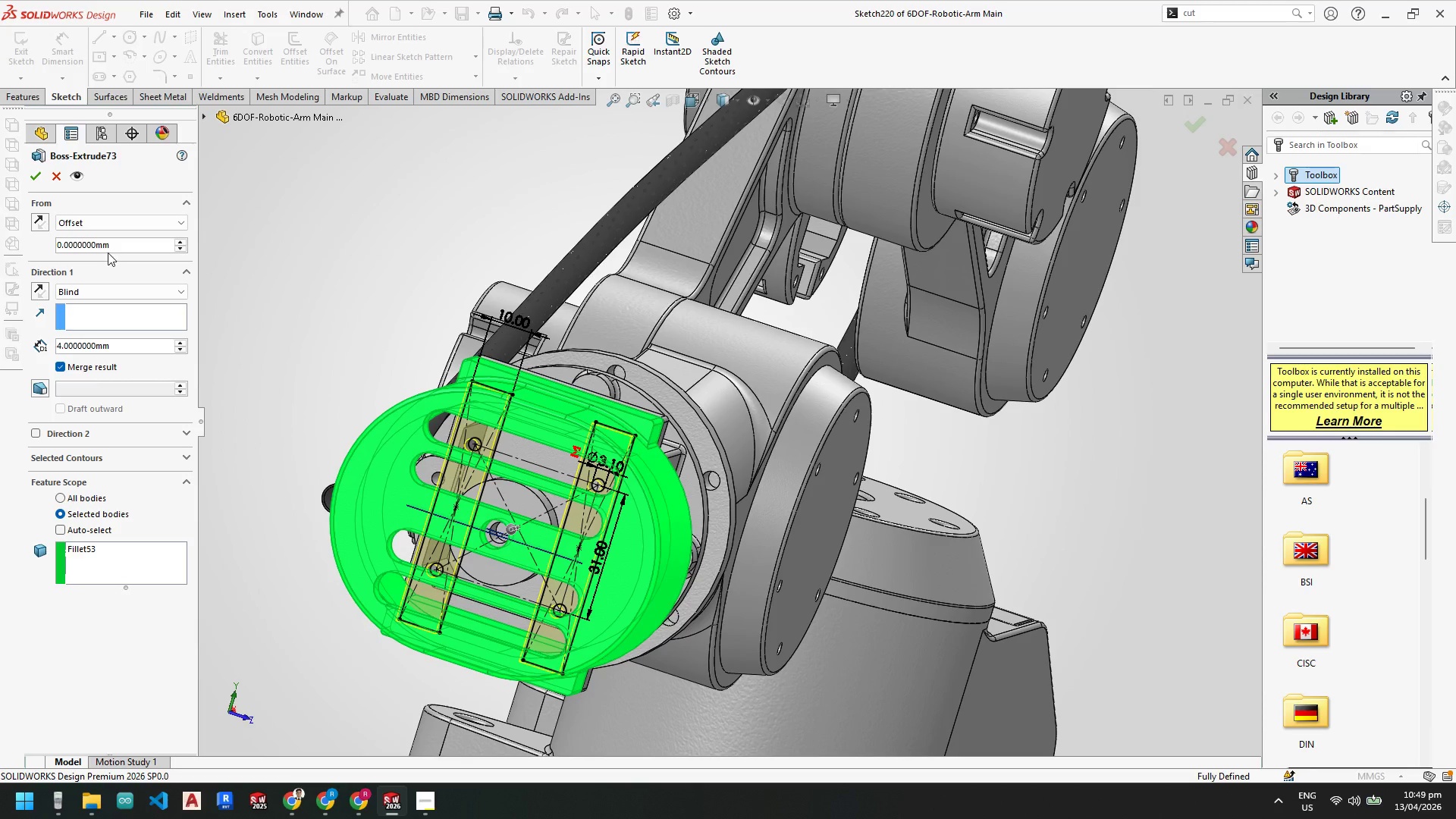 
left_click_drag(start_coordinate=[127, 248], to_coordinate=[0, 242])
 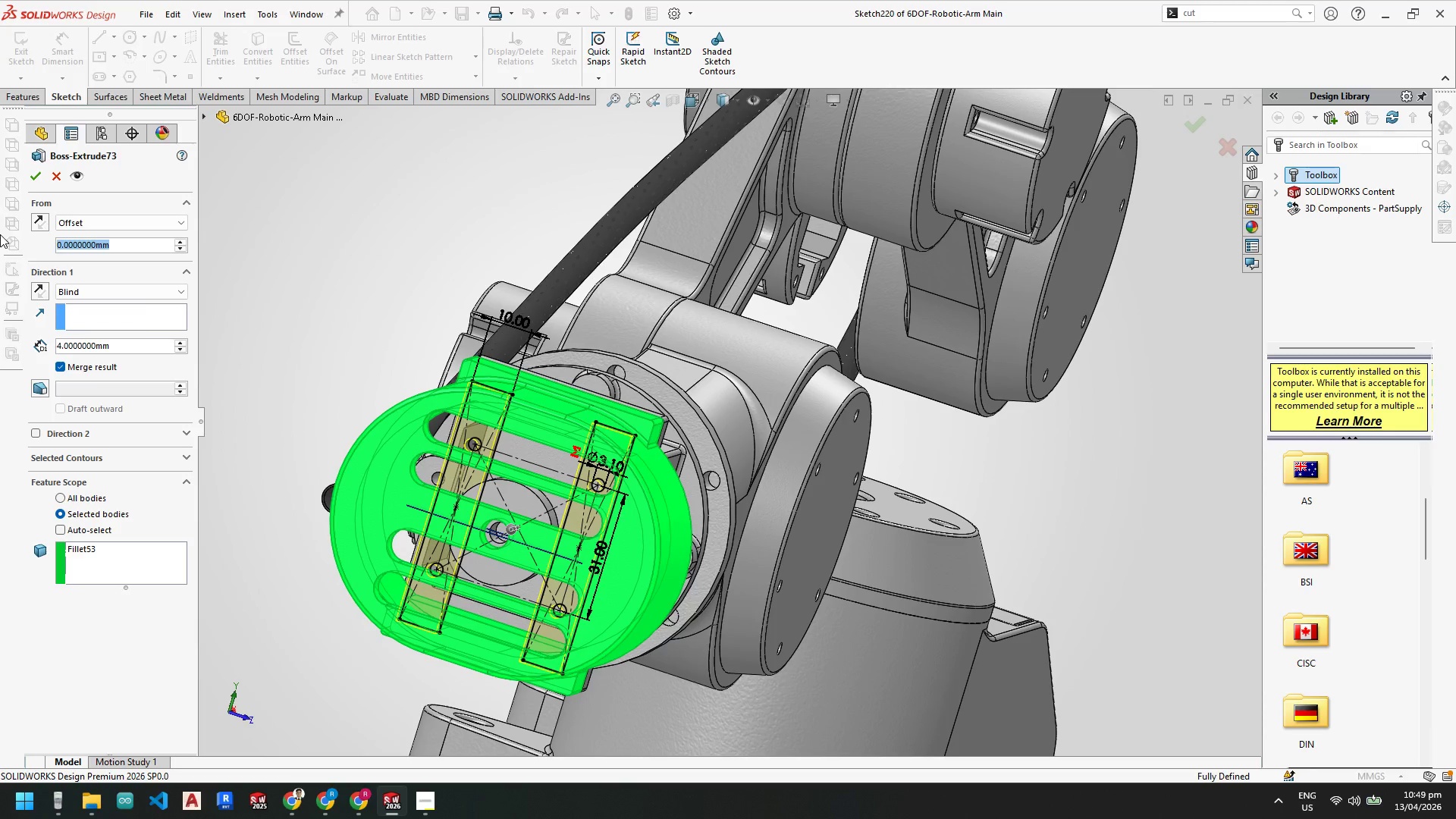 
key(Numpad1)
 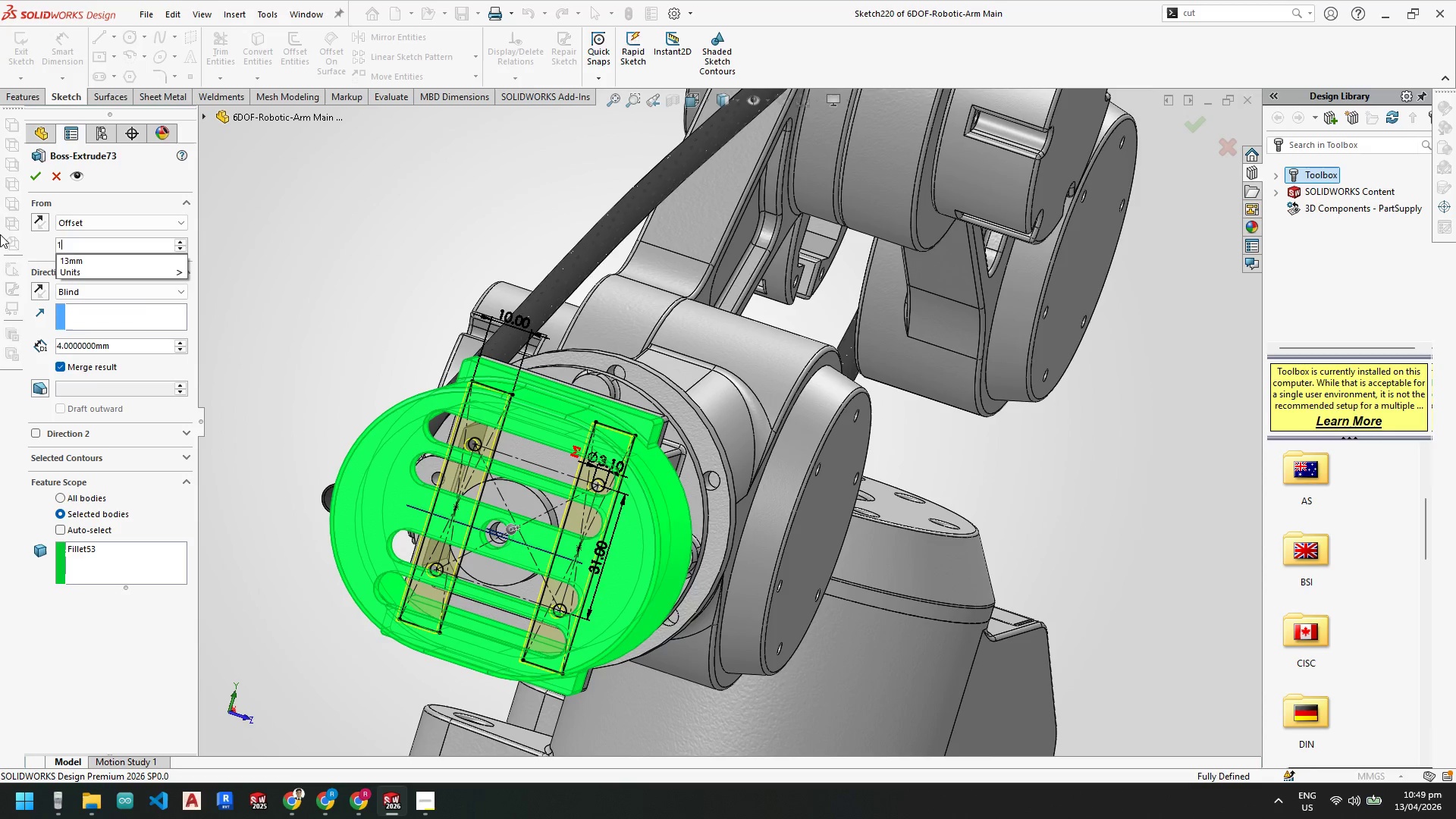 
key(Numpad0)
 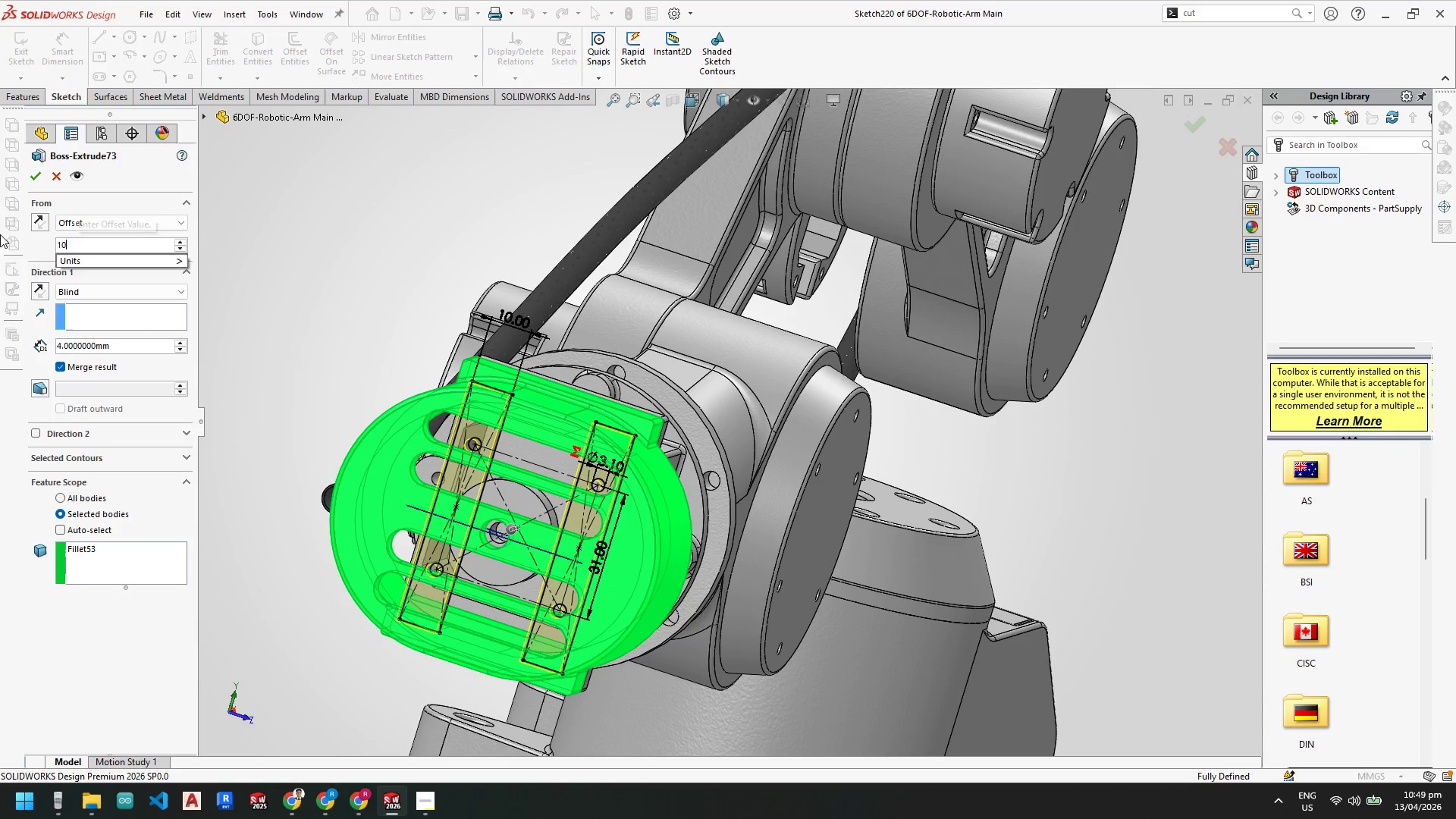 
key(NumpadEnter)
 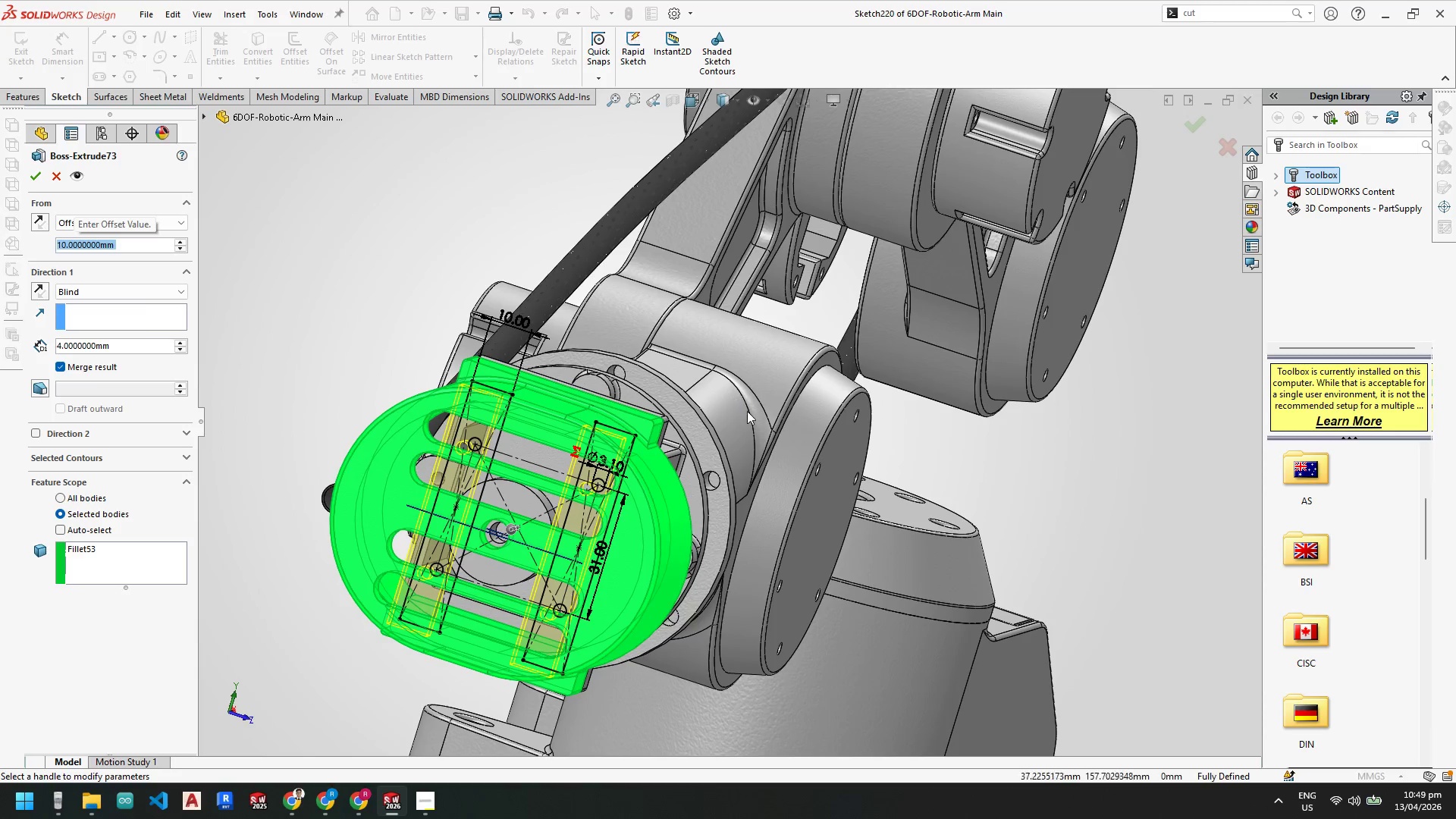 
scroll: coordinate [423, 415], scroll_direction: down, amount: 4.0
 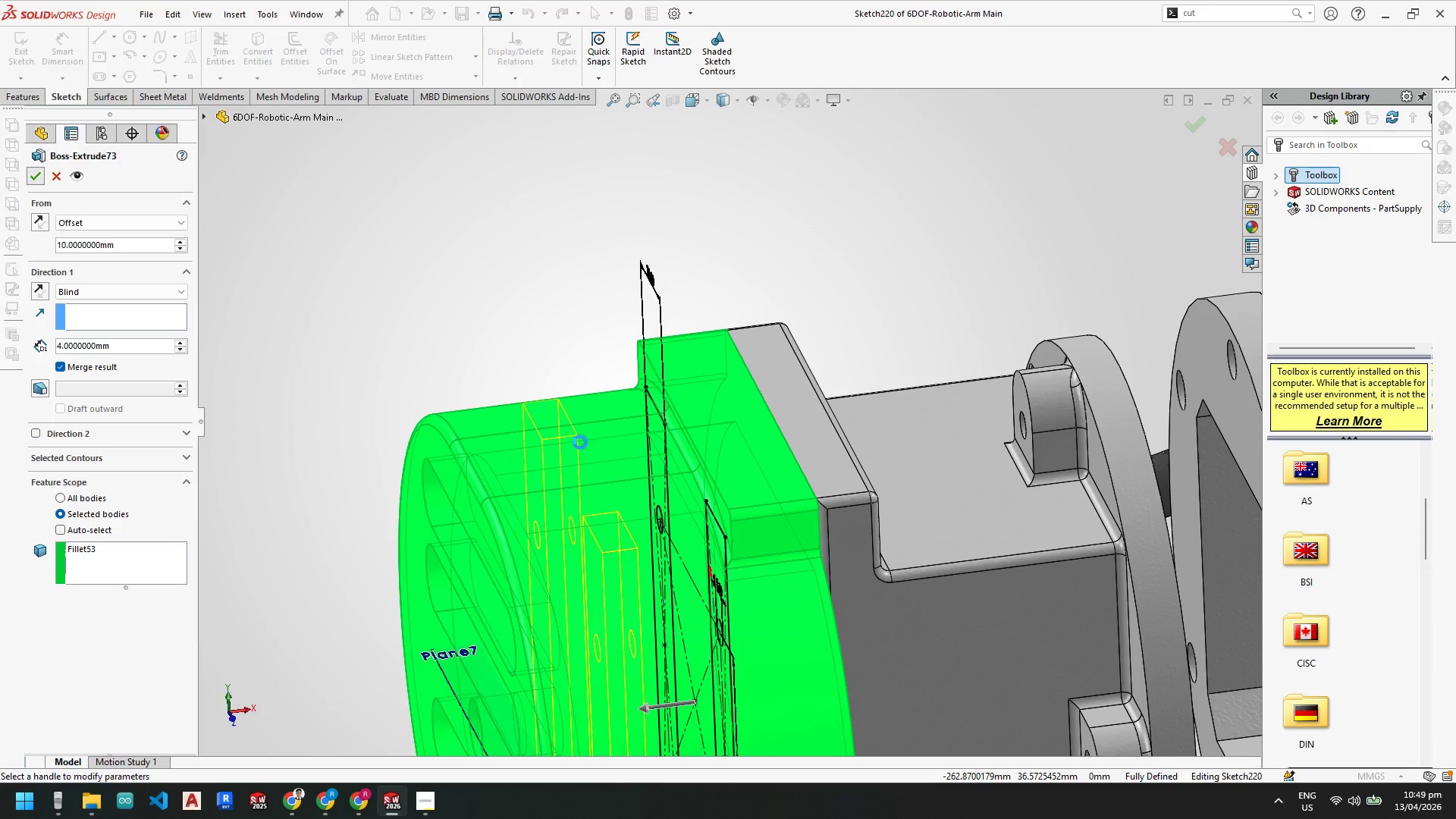 
scroll: coordinate [629, 525], scroll_direction: up, amount: 3.0
 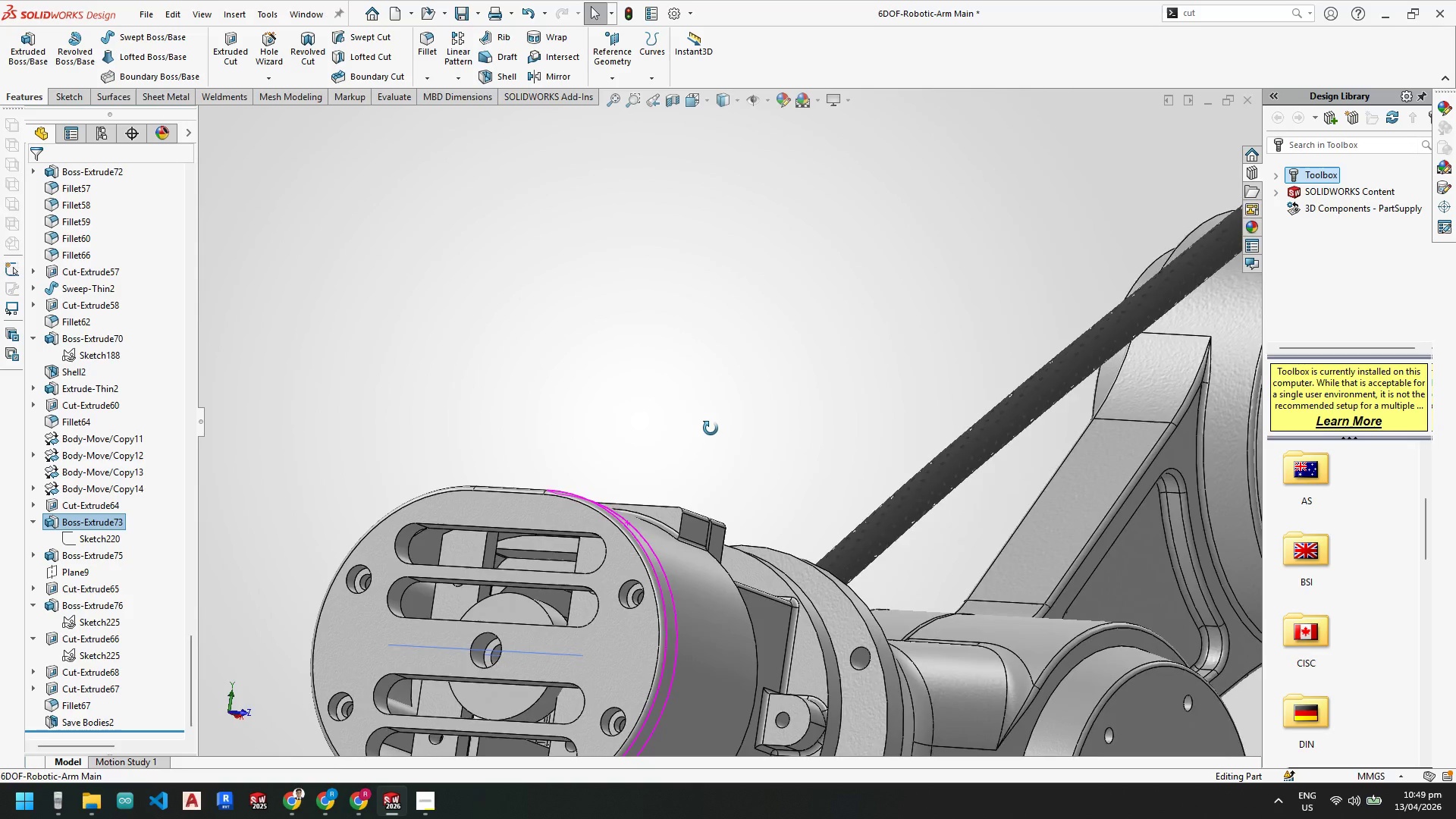 
scroll: coordinate [586, 537], scroll_direction: down, amount: 3.0
 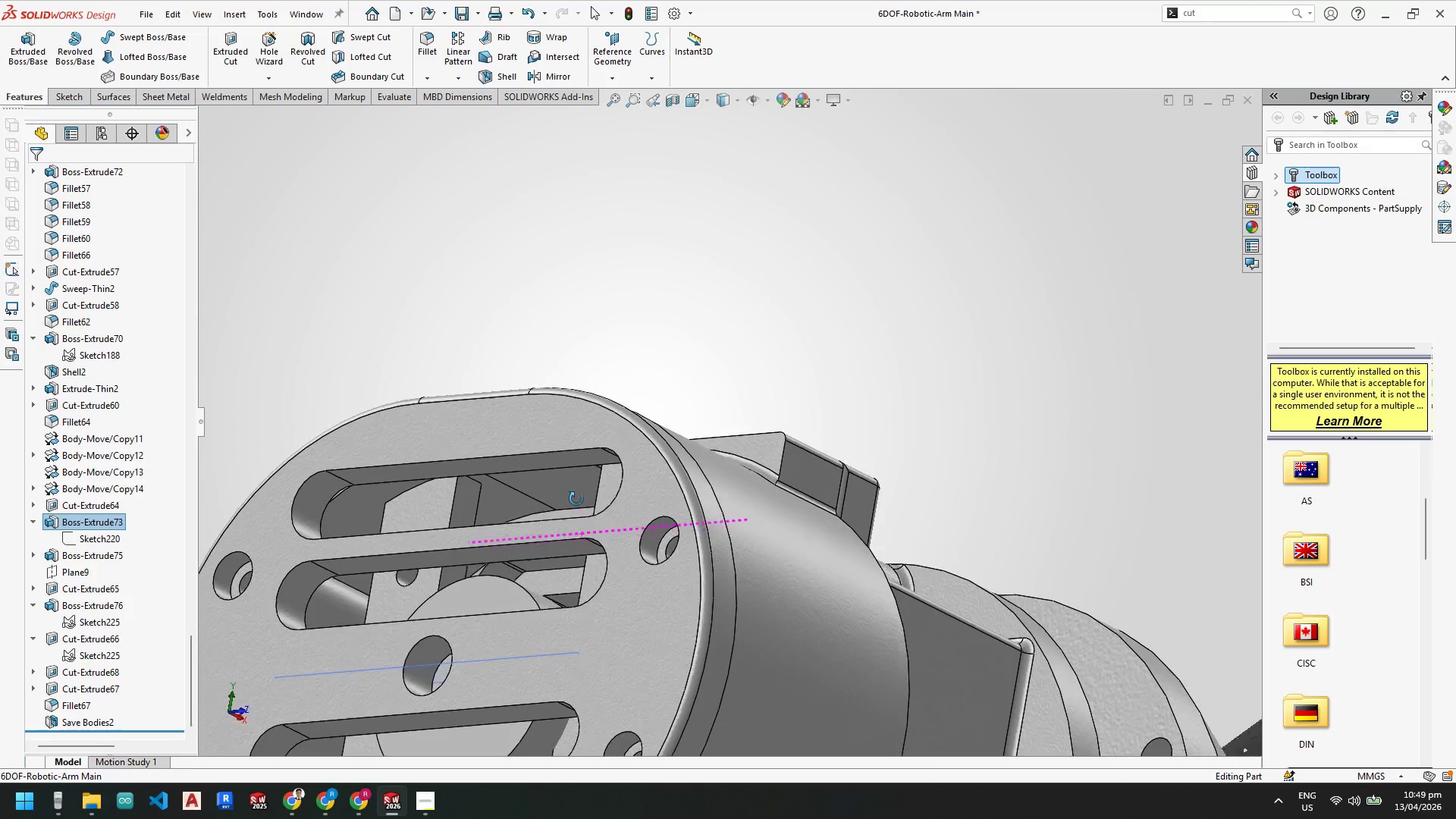 
wait(9.37)
 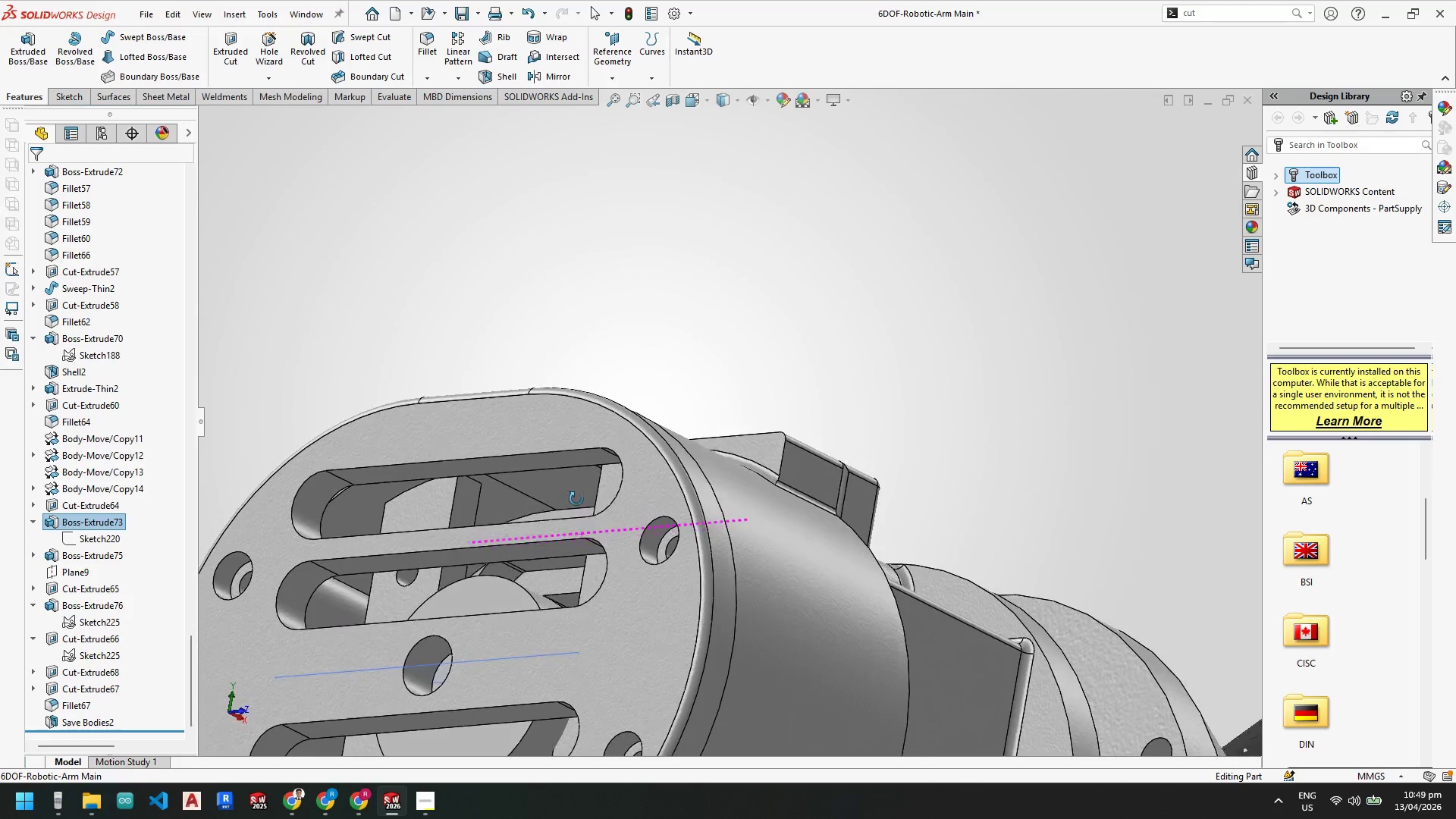 
scroll: coordinate [561, 529], scroll_direction: down, amount: 3.0
 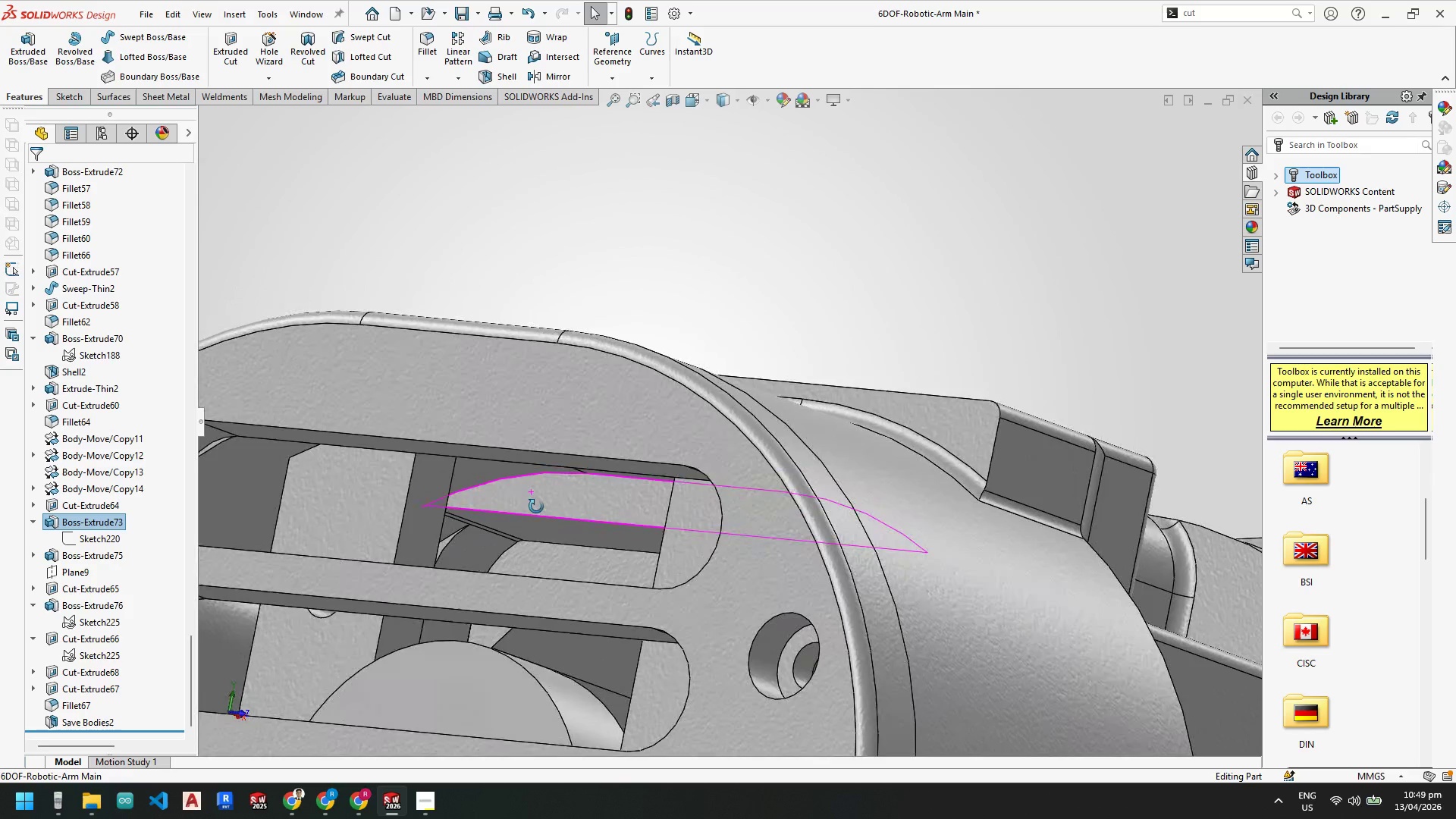 
scroll: coordinate [647, 562], scroll_direction: up, amount: 6.0
 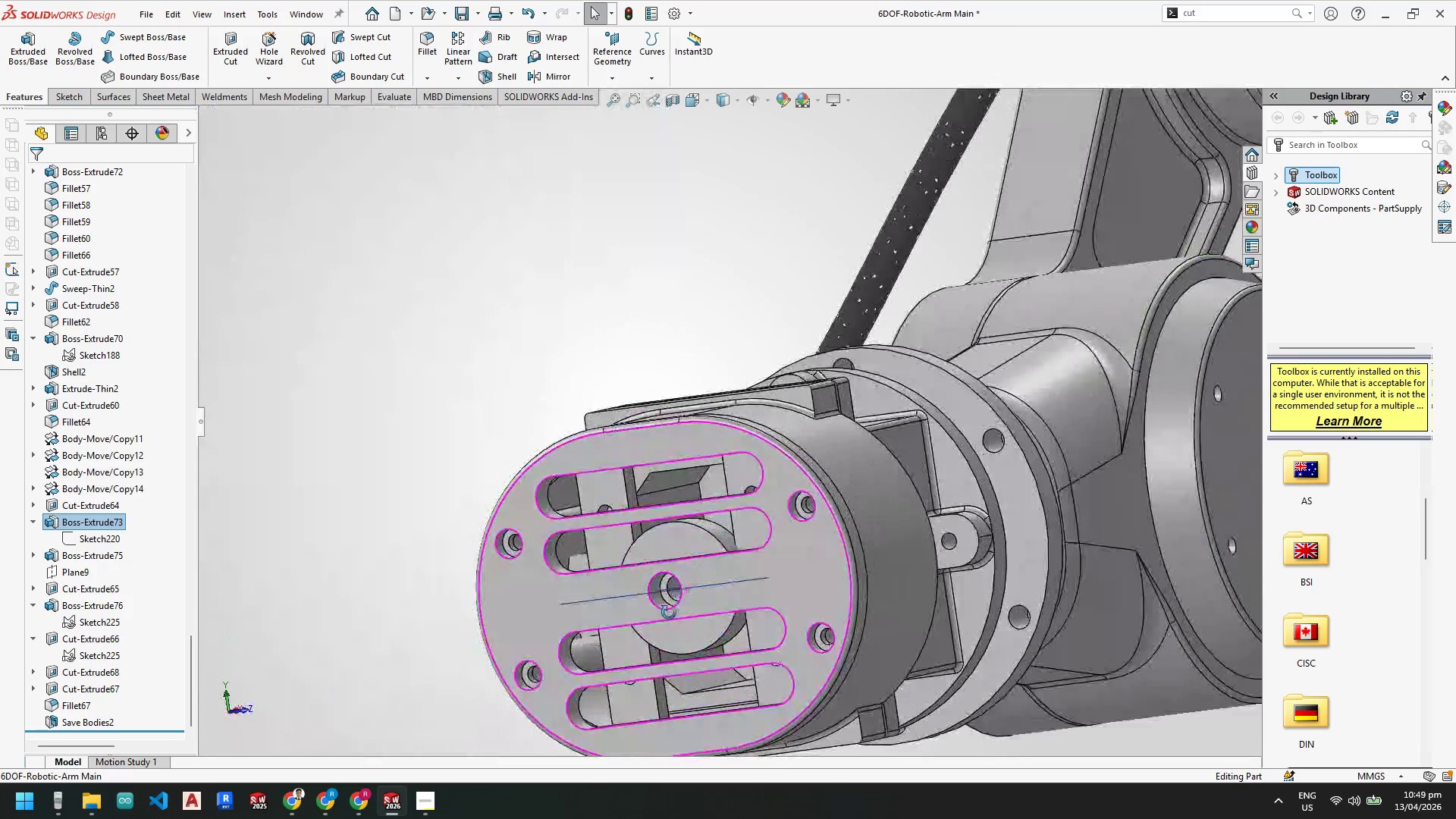 
scroll: coordinate [172, 617], scroll_direction: down, amount: 9.0
 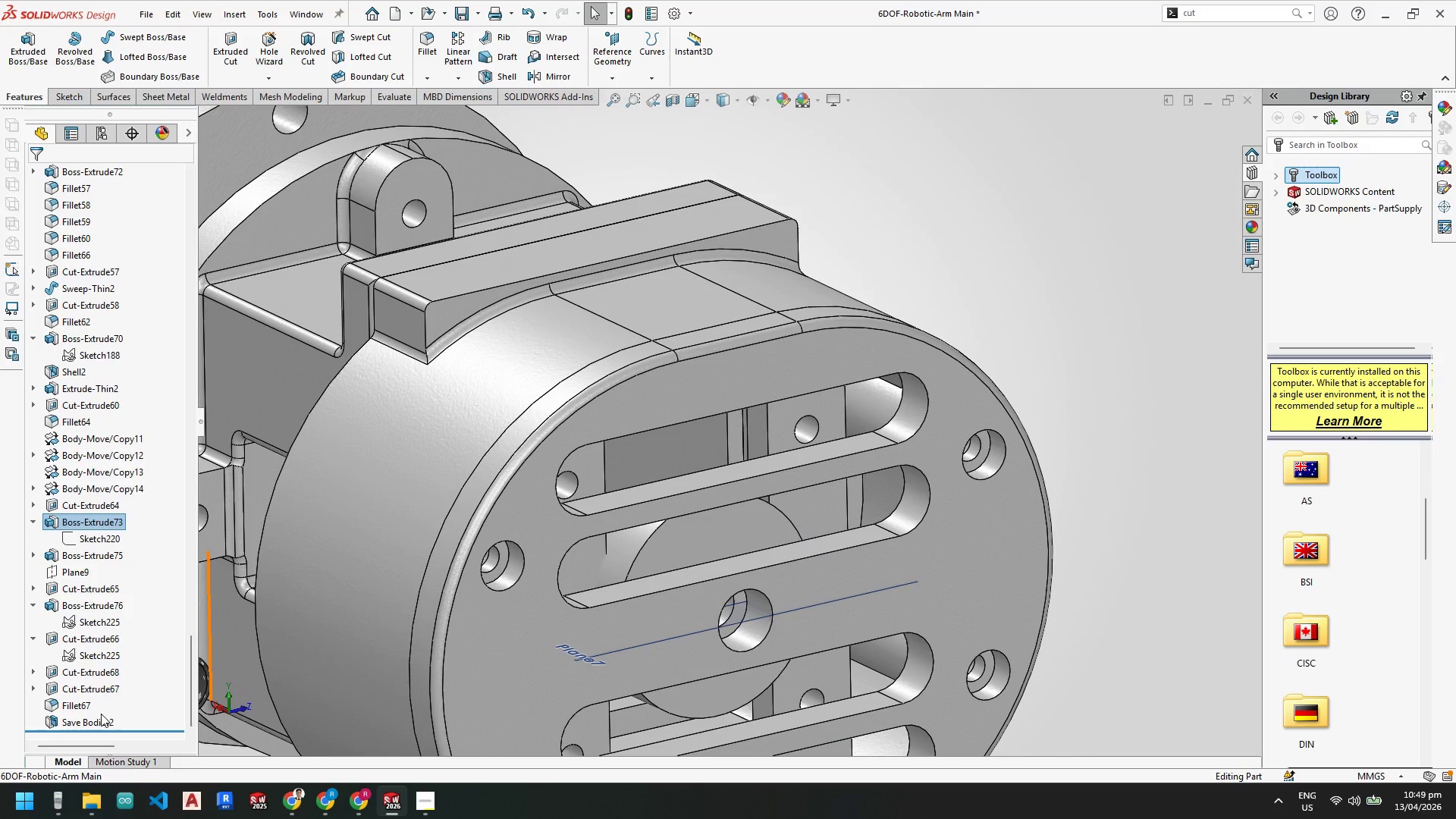 
right_click([98, 720])
 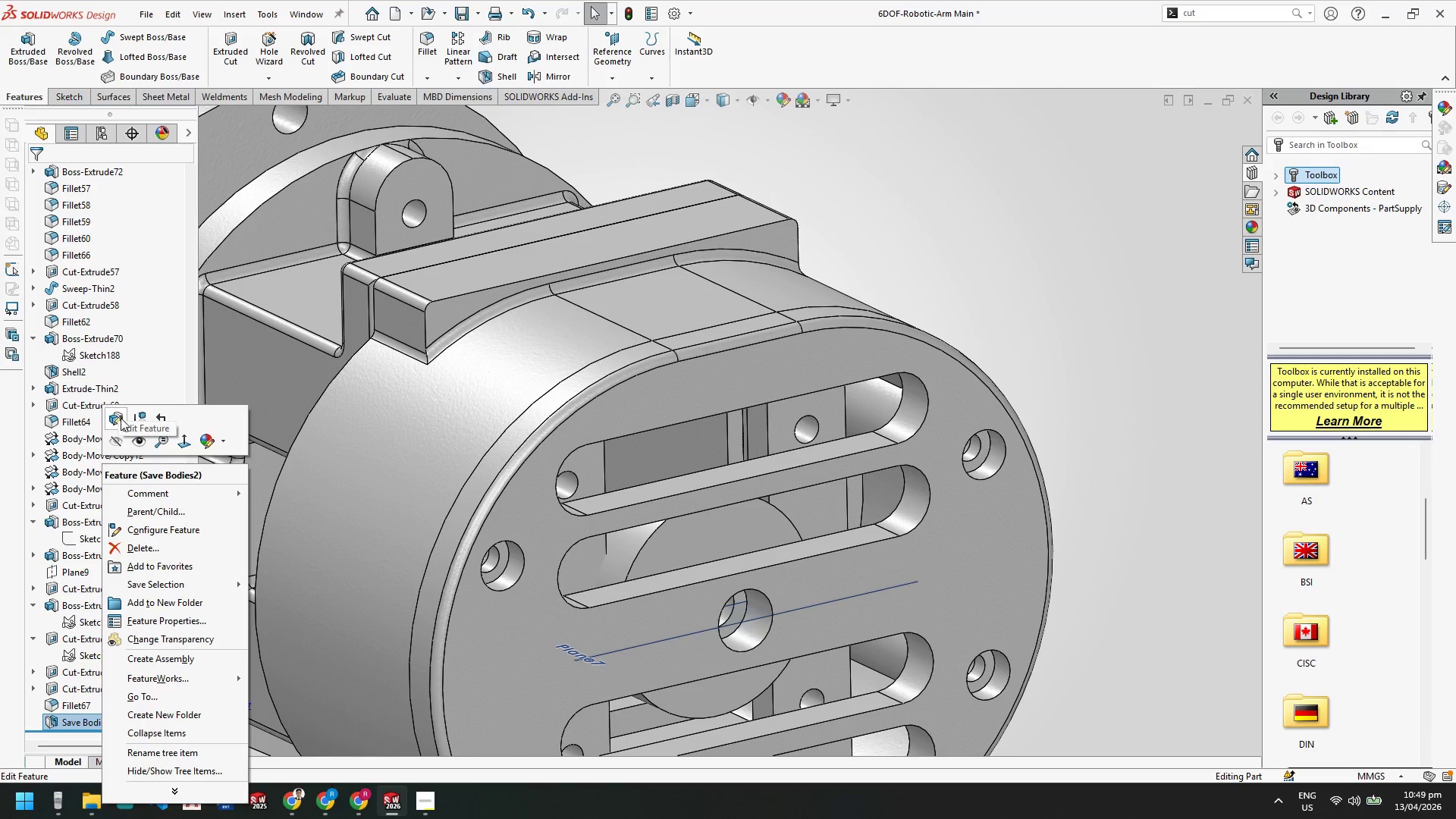 
left_click([121, 418])
 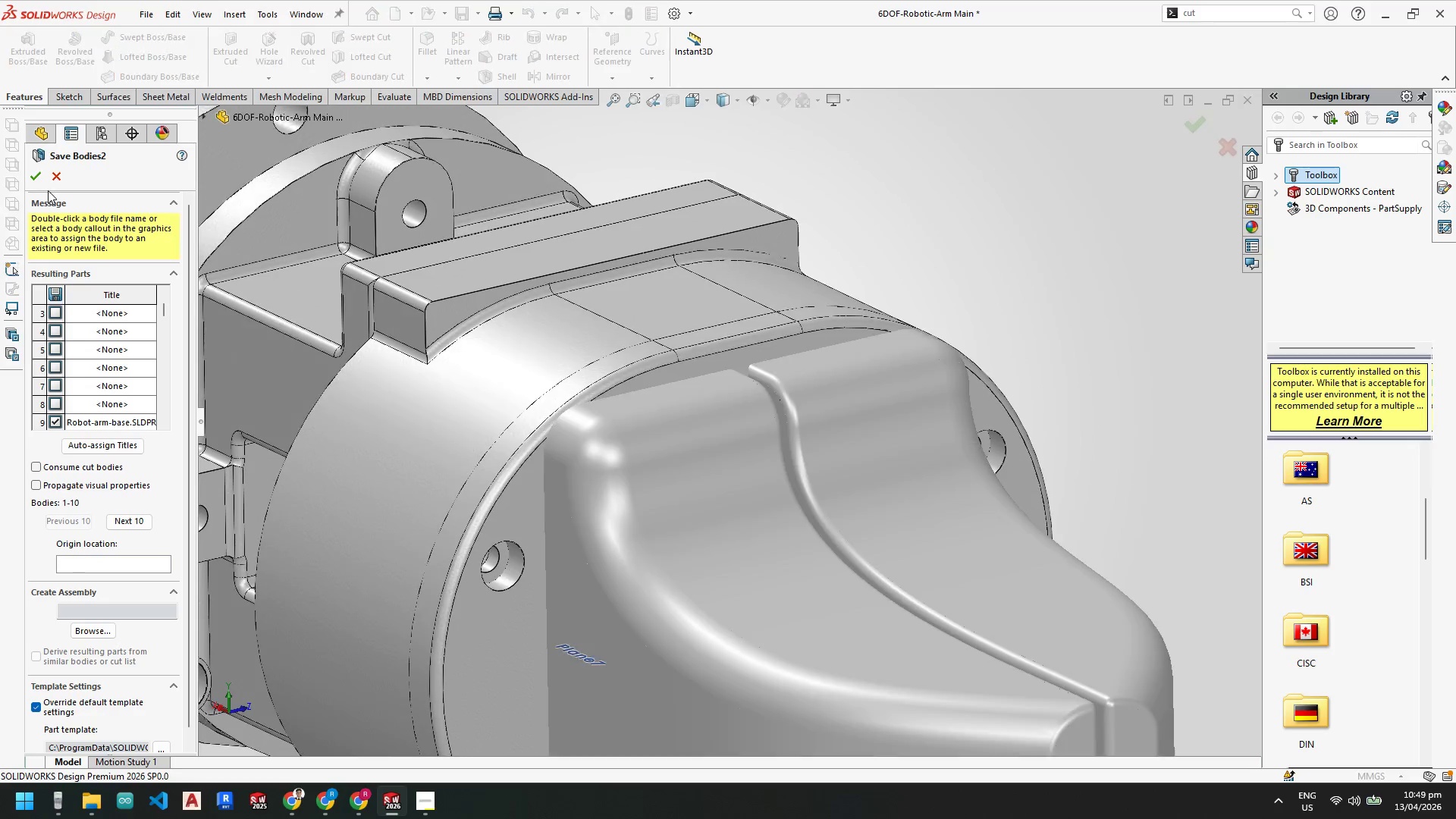 
left_click([40, 177])
 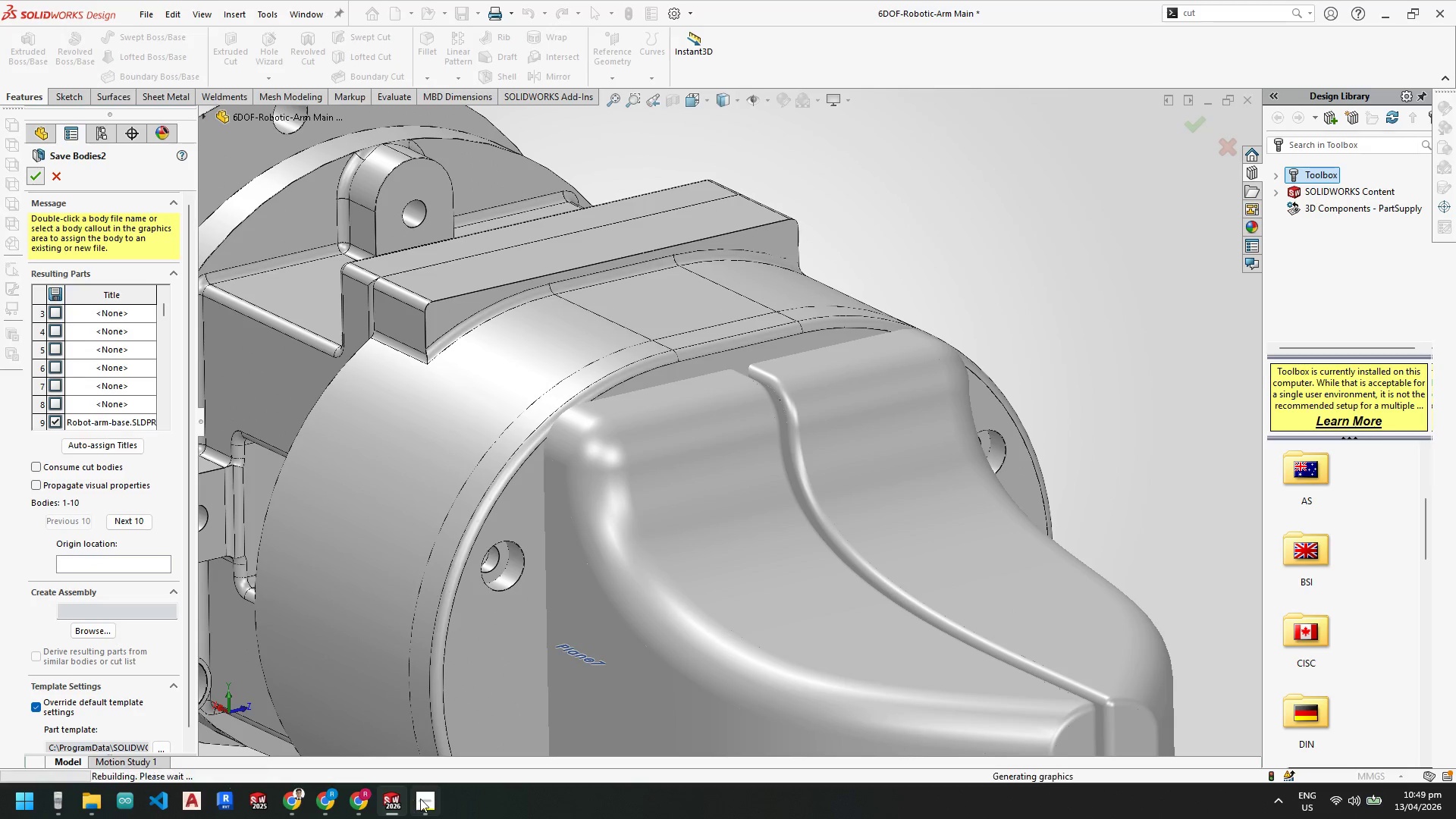 
left_click([420, 798])